 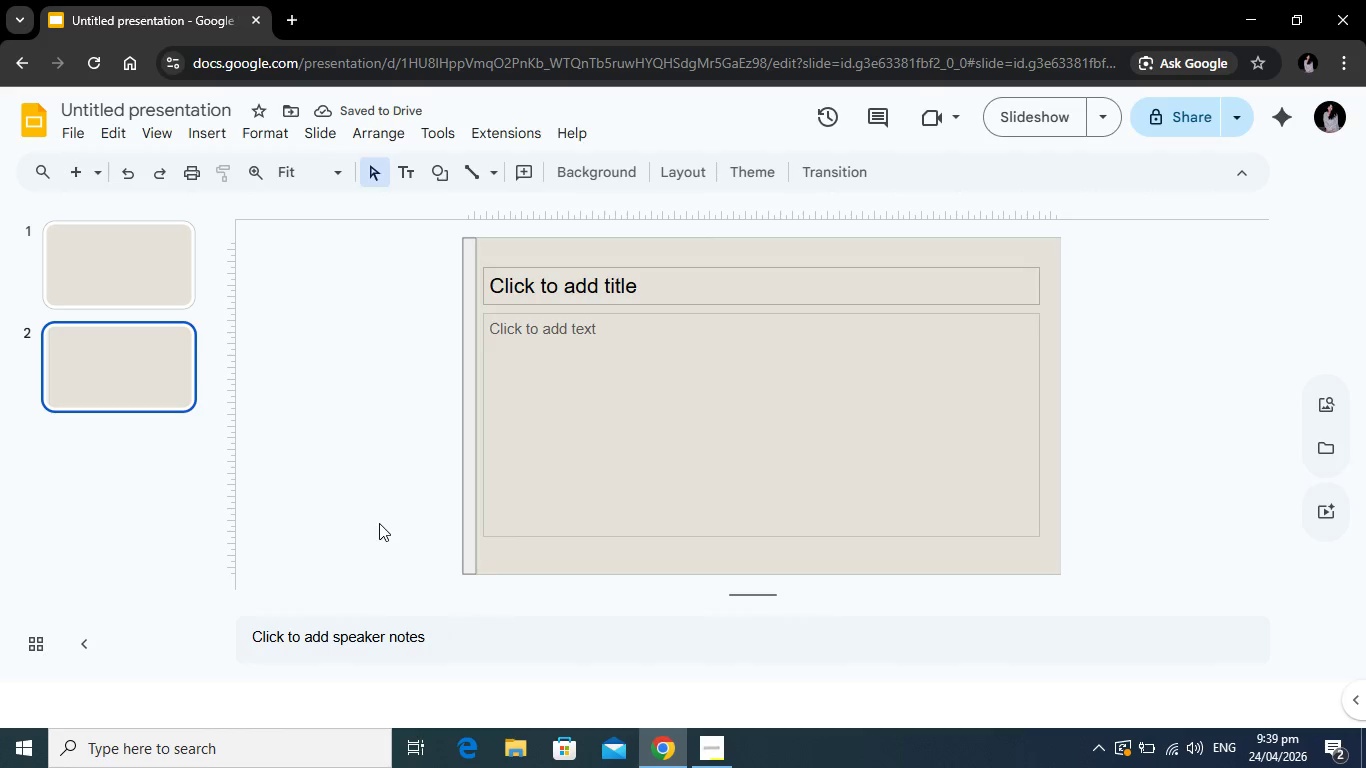 
left_click([471, 514])
 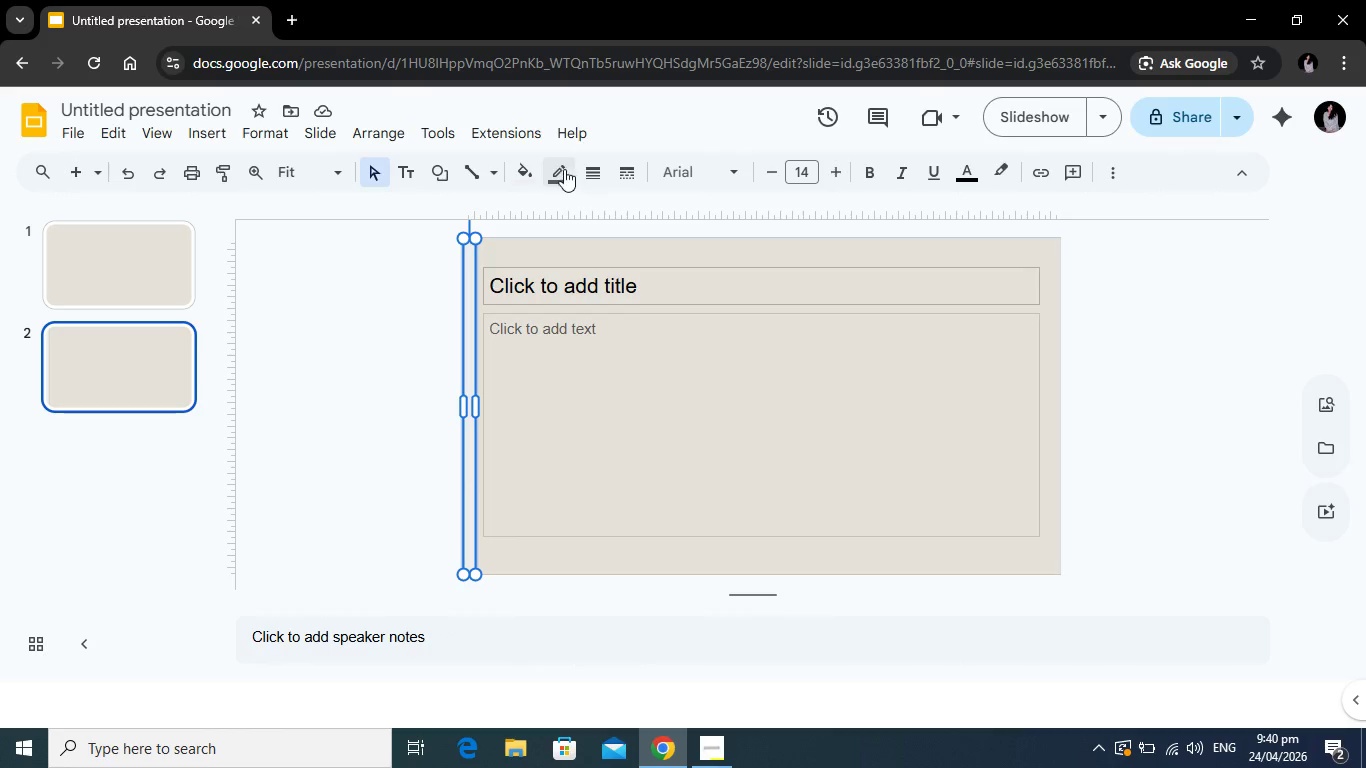 
left_click([527, 173])
 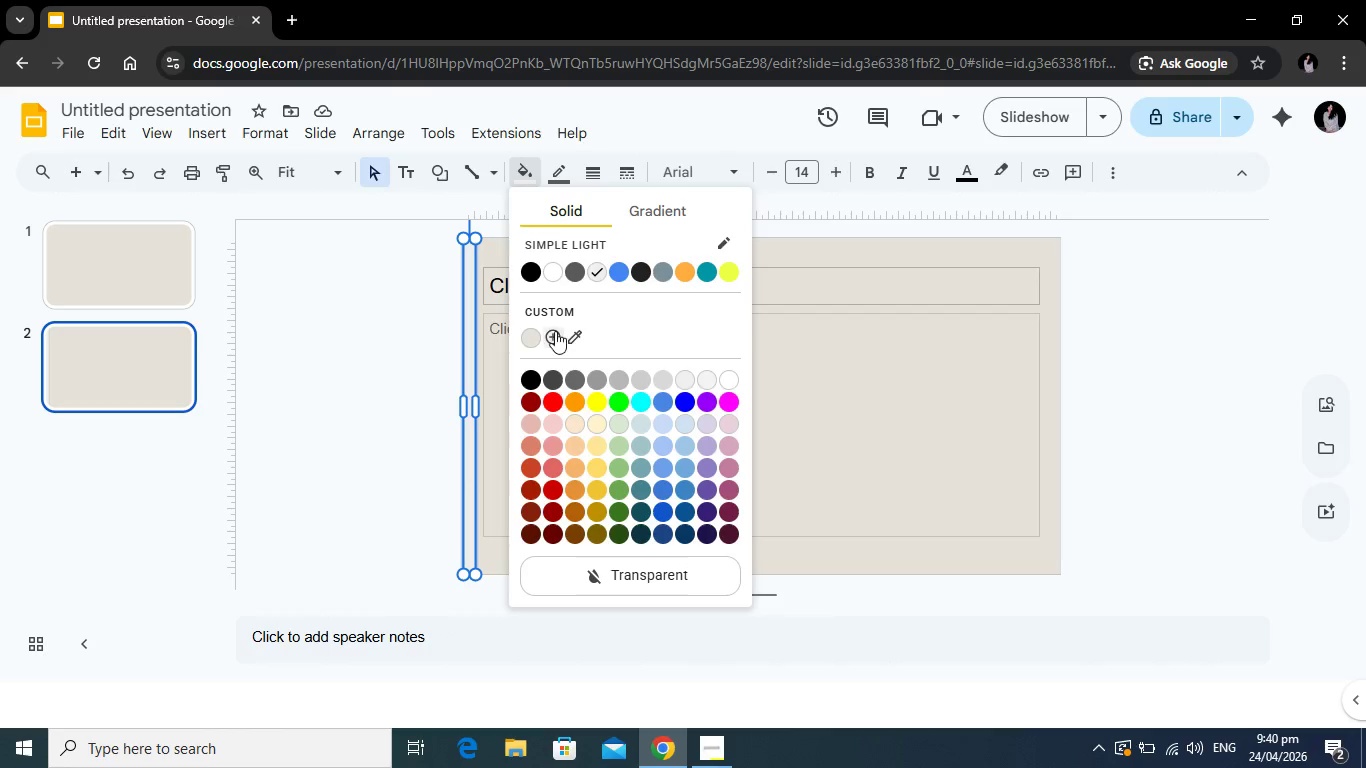 
left_click([555, 332])
 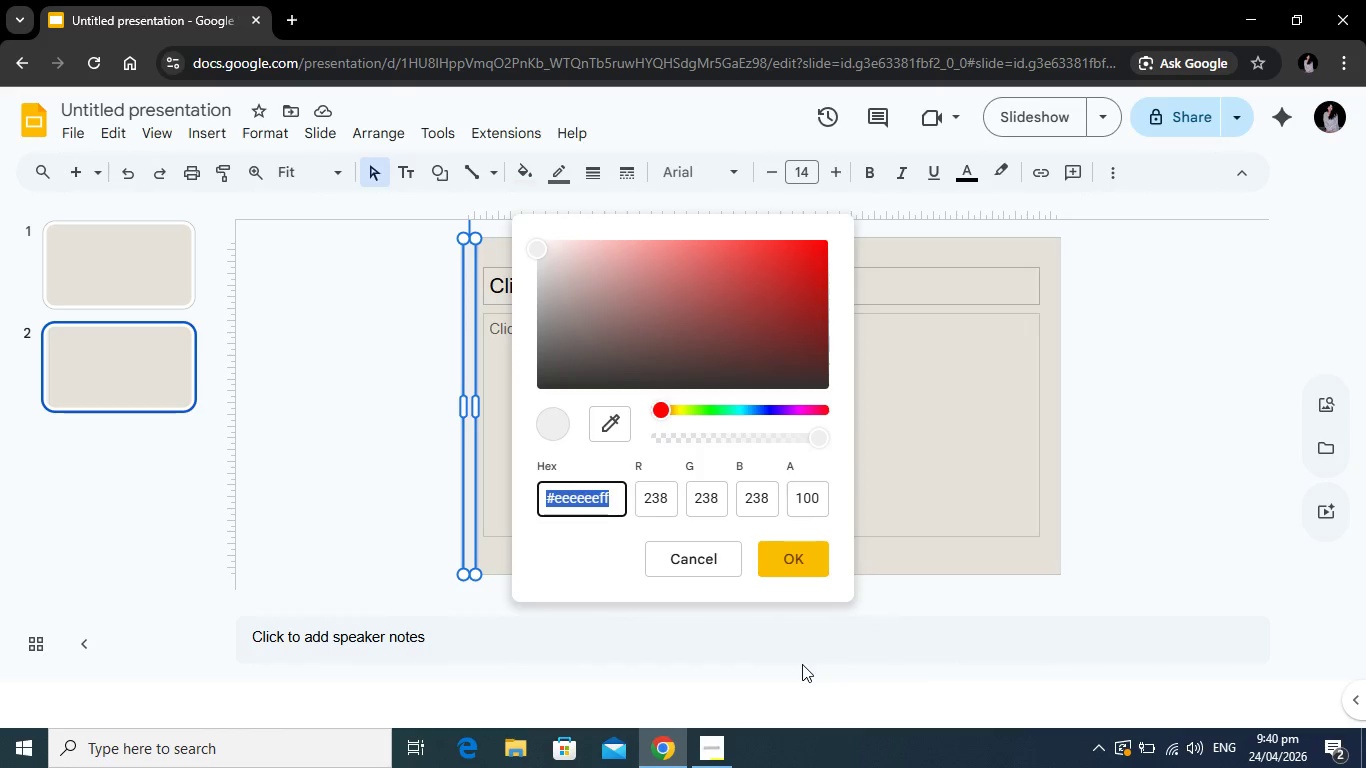 
wait(18.09)
 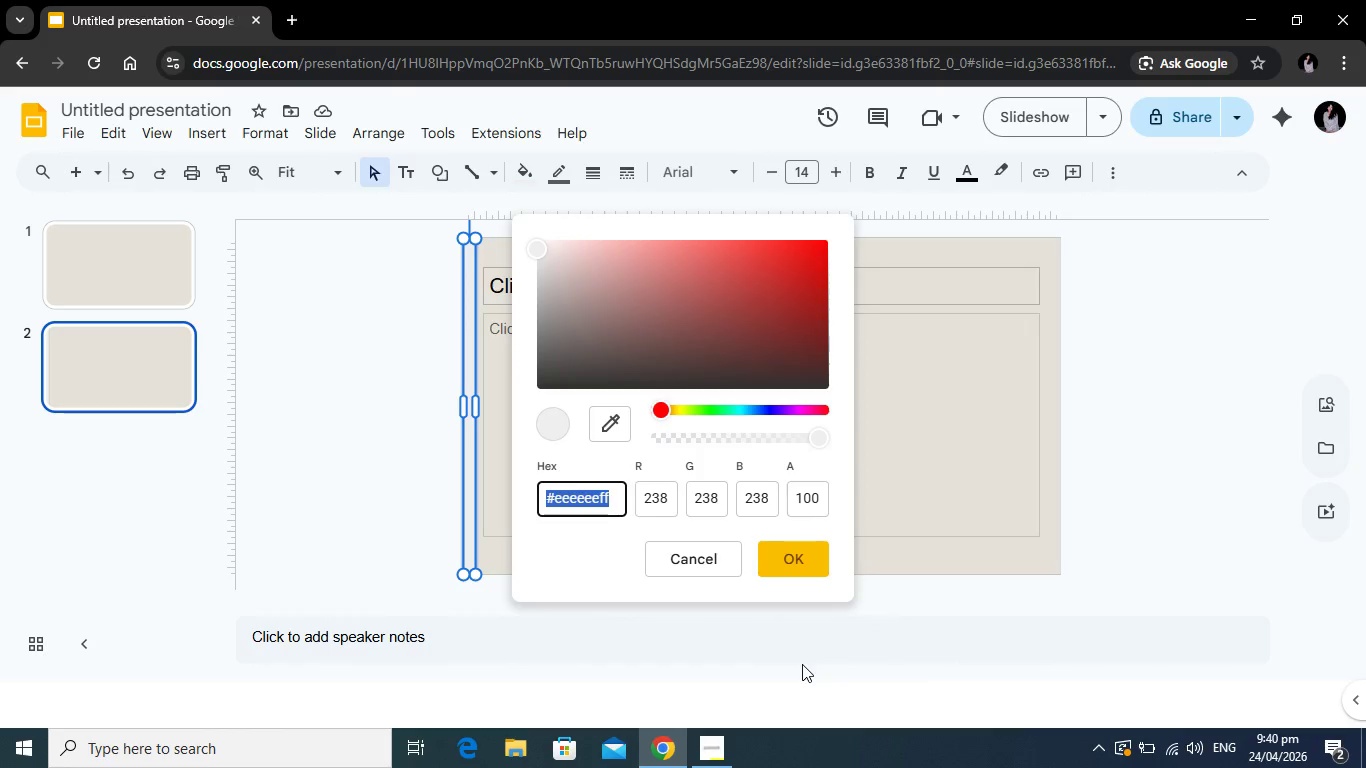 
type(a8bdb5)
 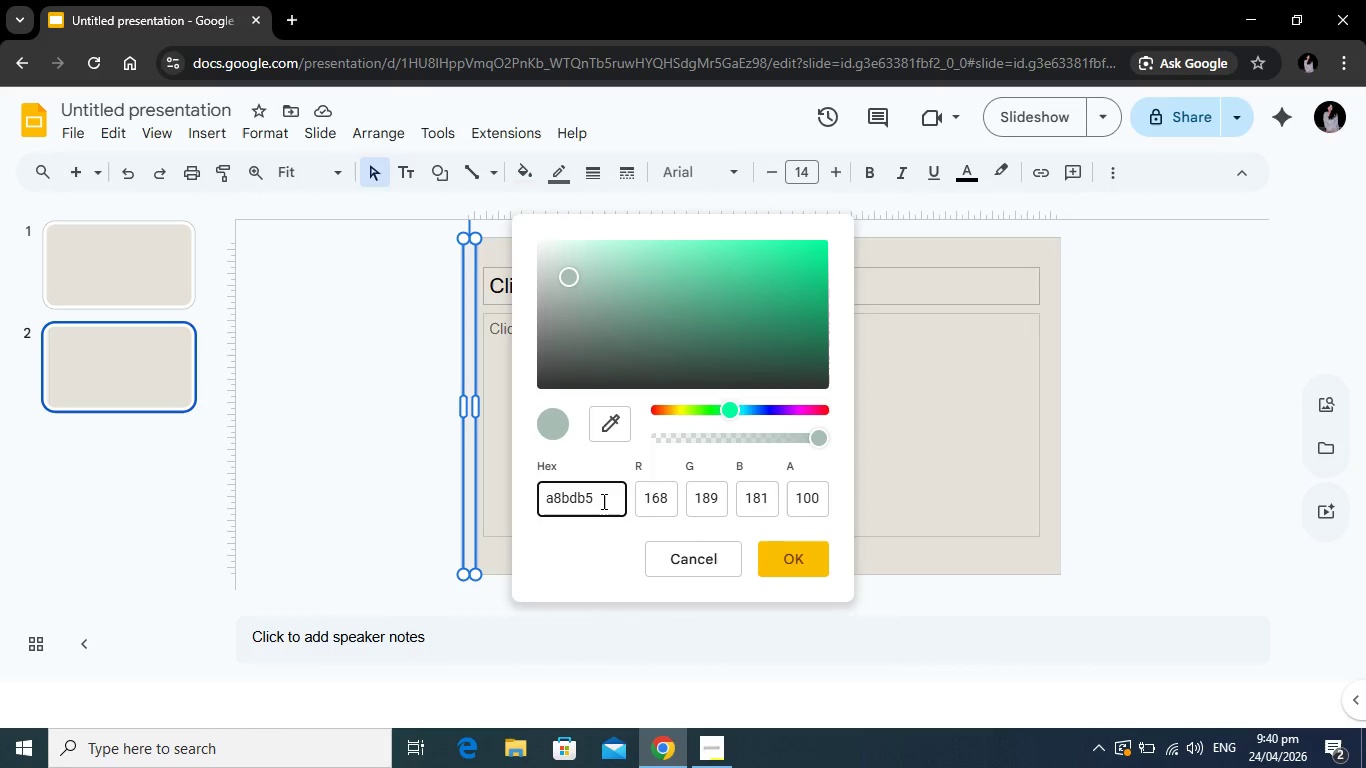 
key(Enter)
 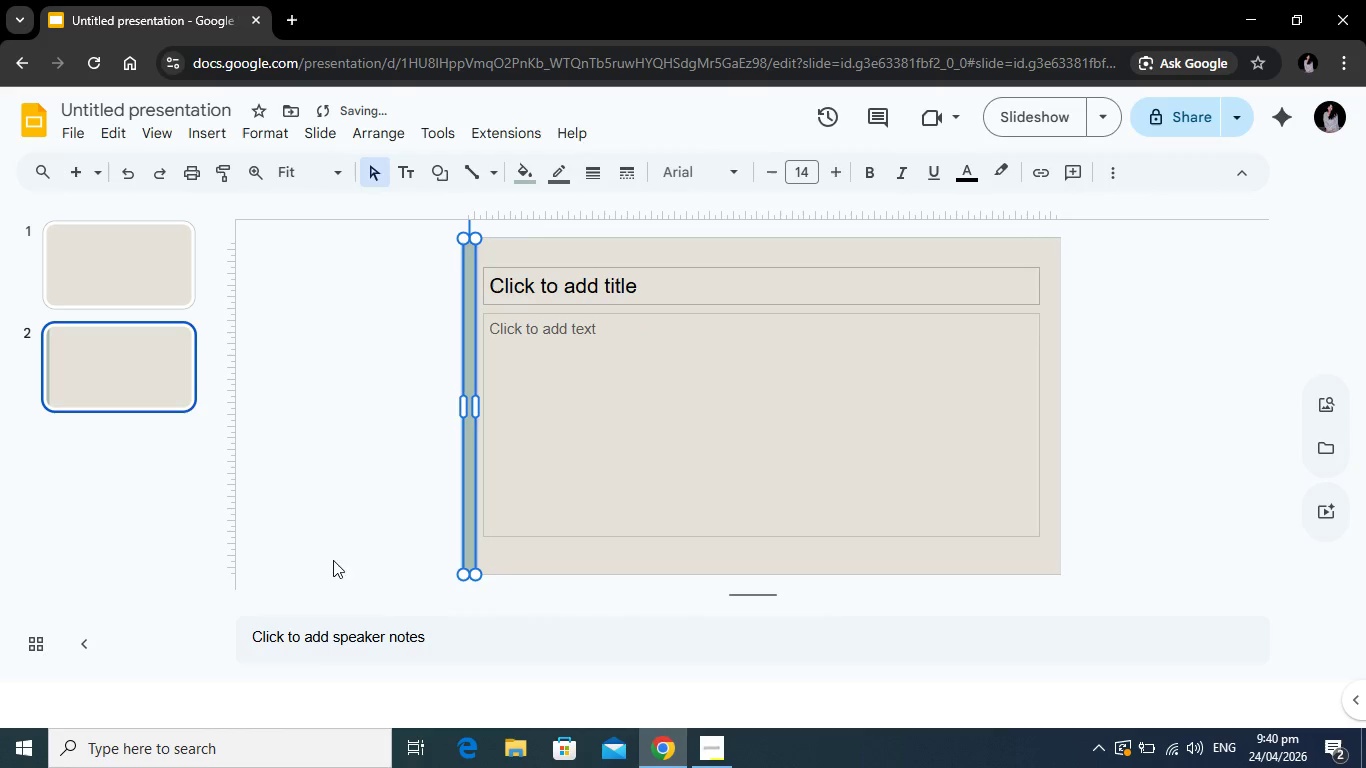 
left_click([344, 560])
 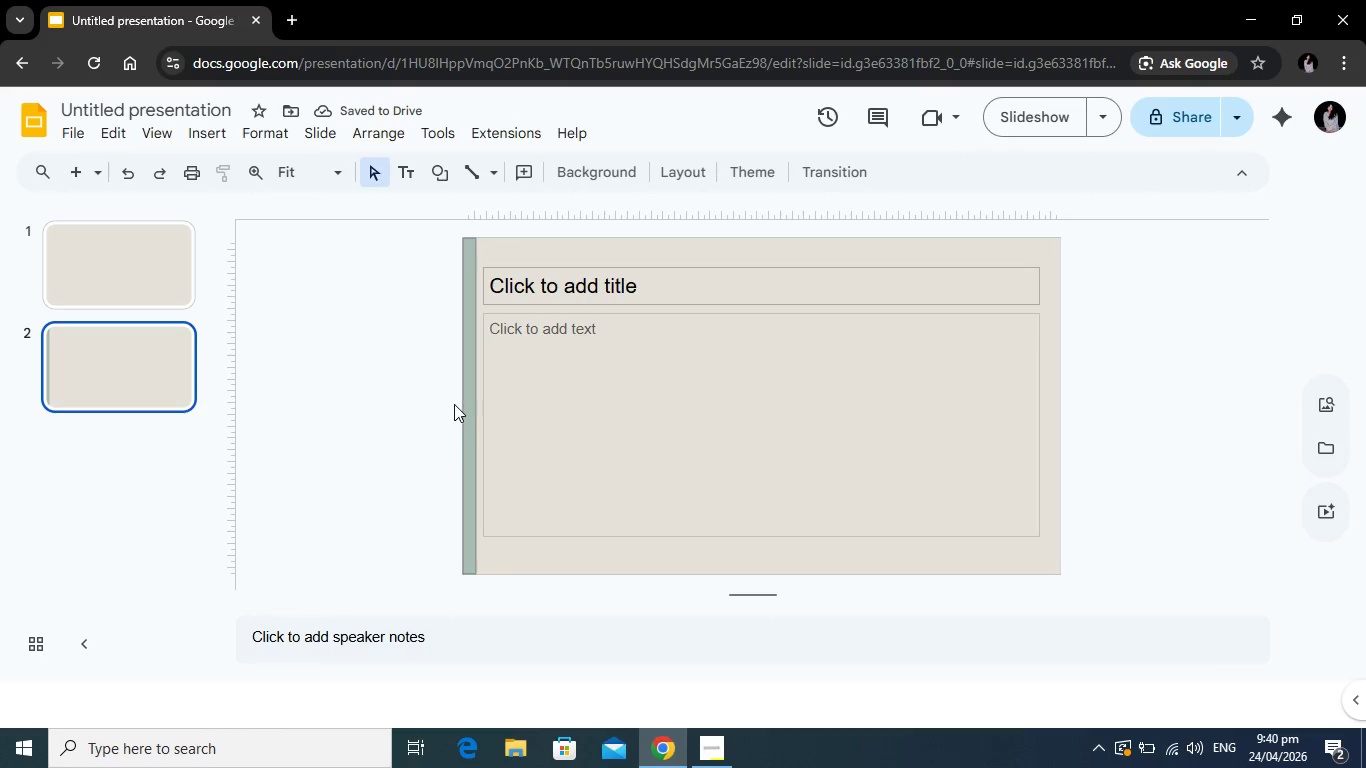 
left_click([469, 407])
 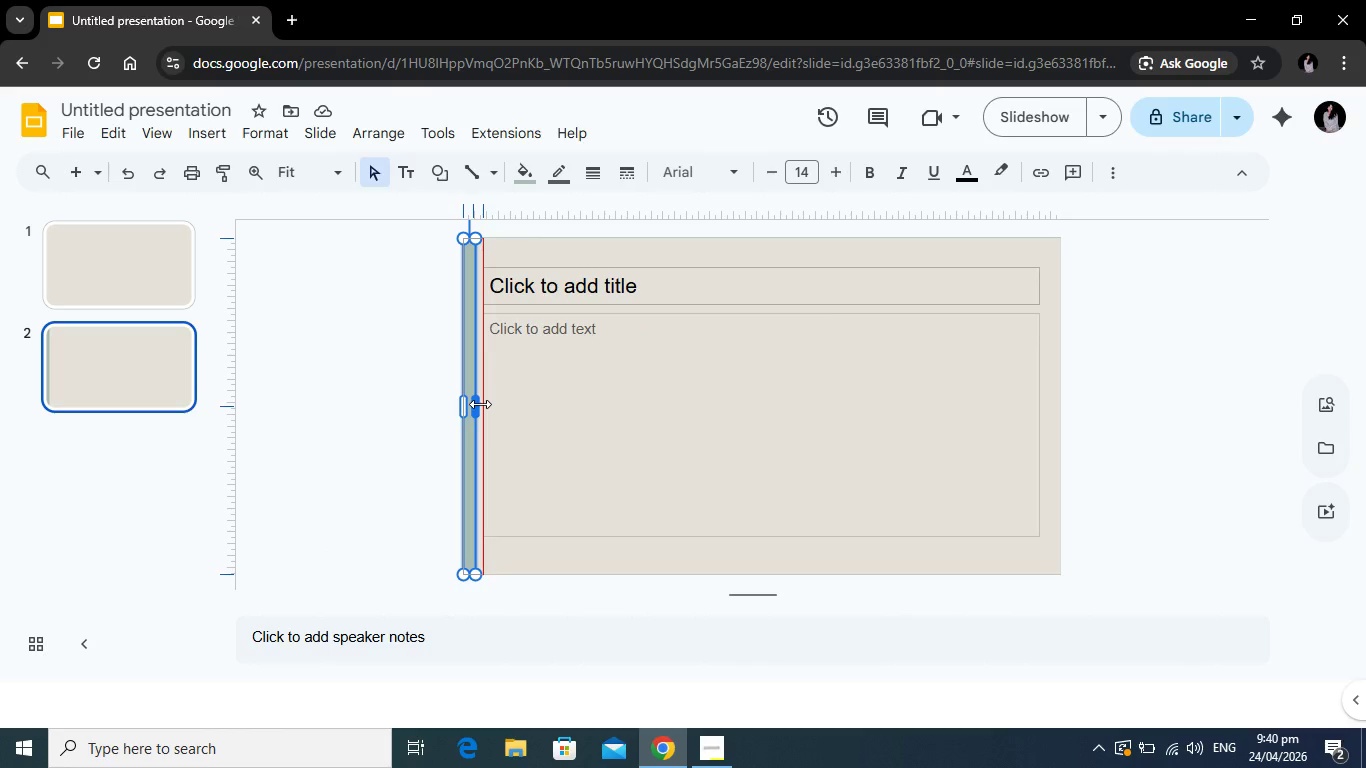 
left_click([355, 464])
 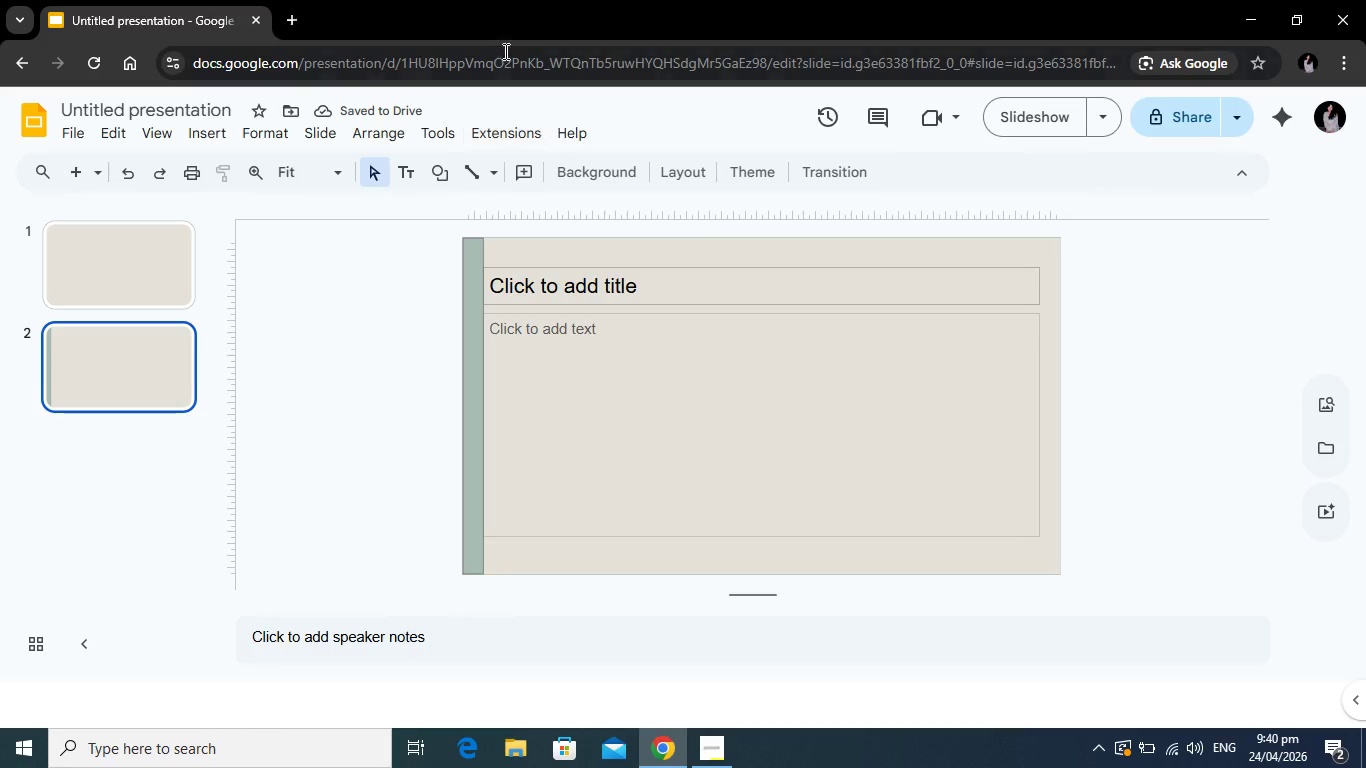 
right_click([146, 387])
 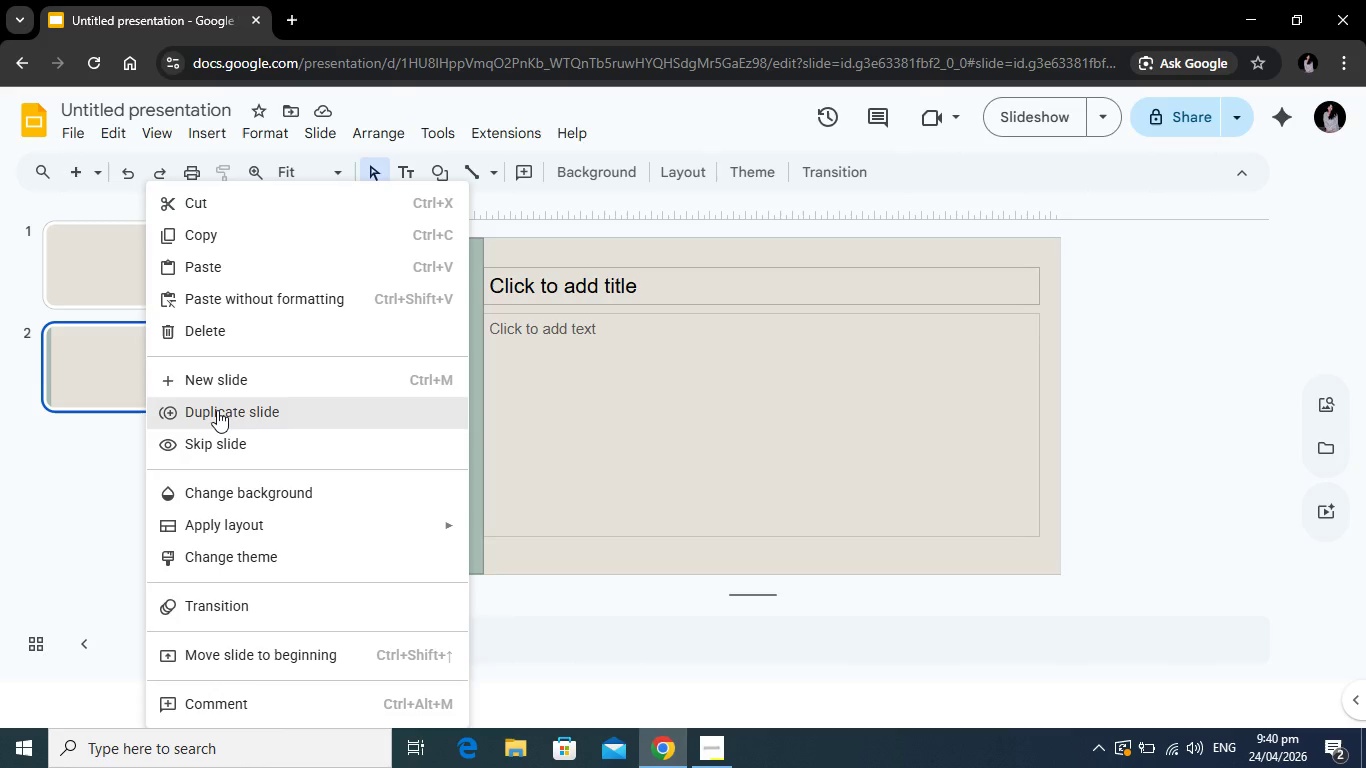 
left_click([217, 410])
 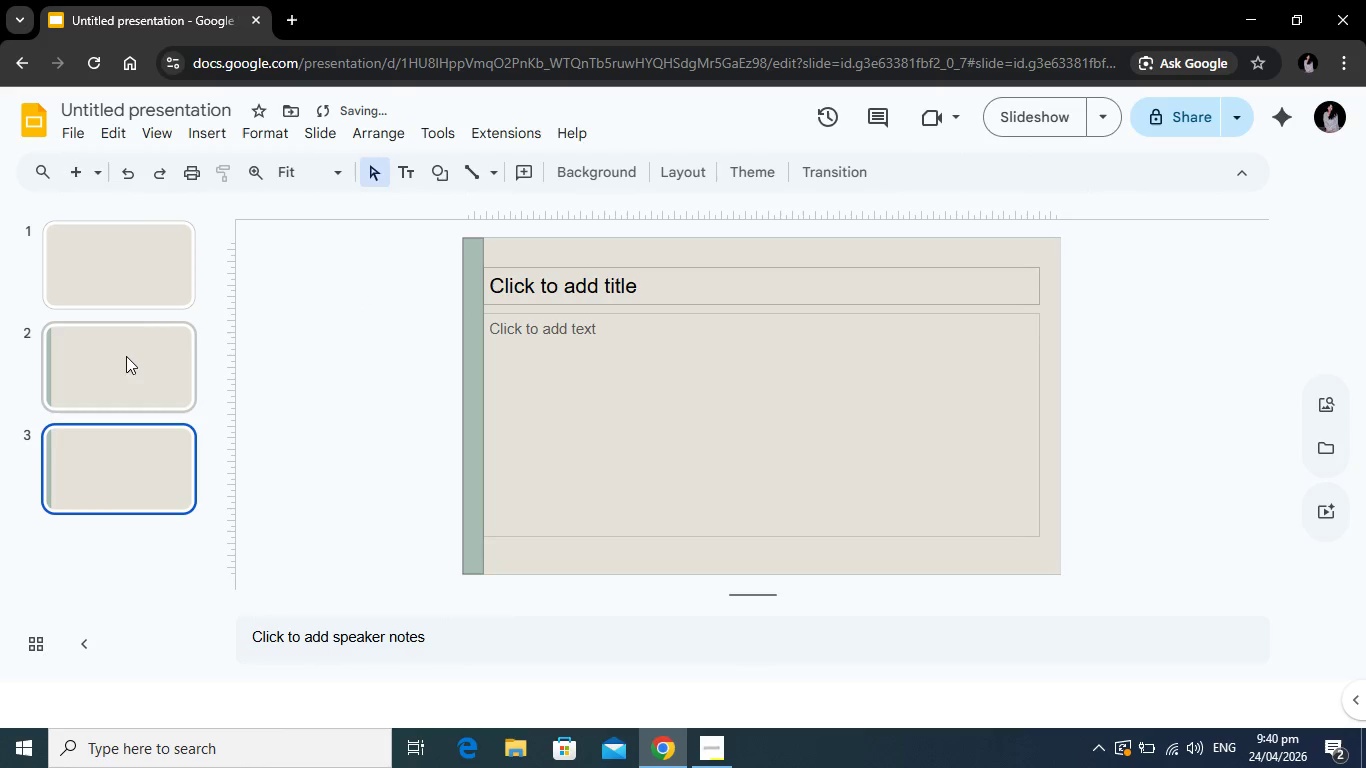 
right_click([131, 356])
 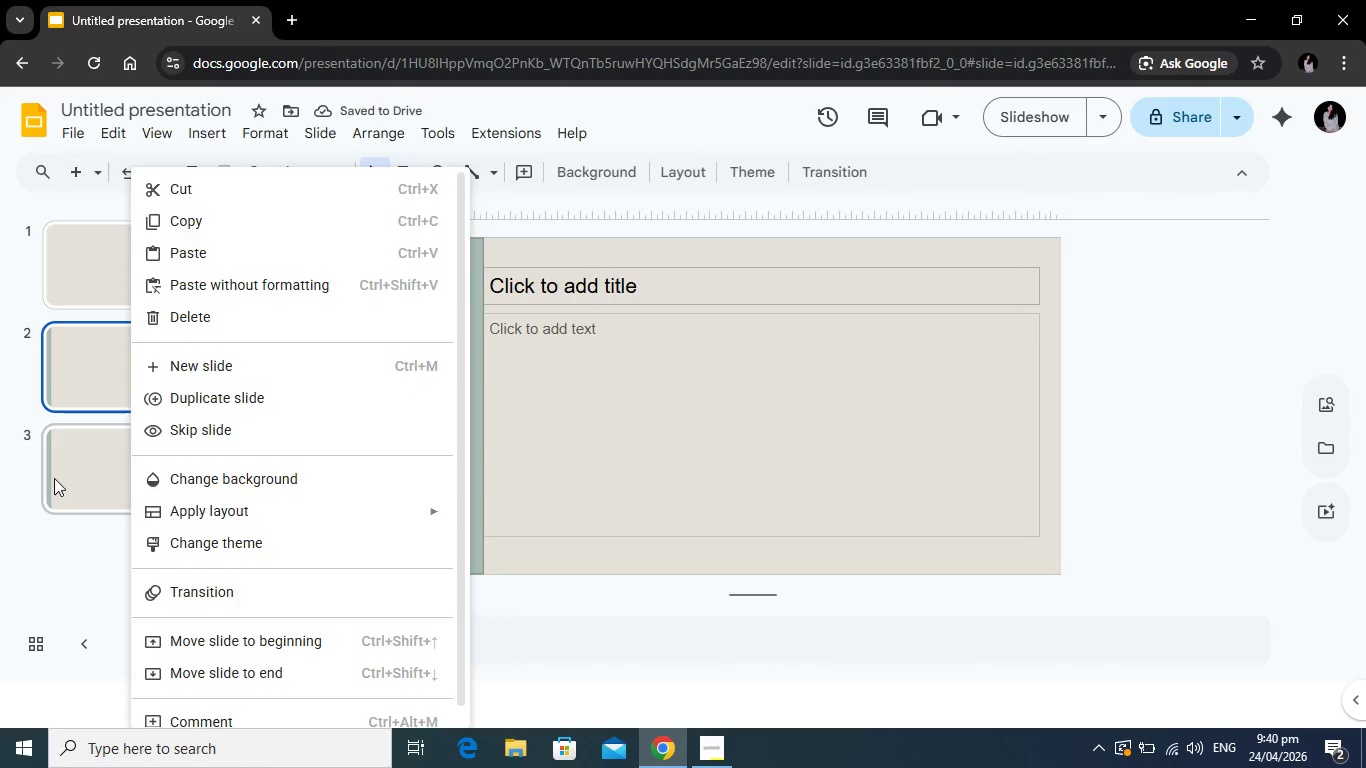 
left_click([70, 475])
 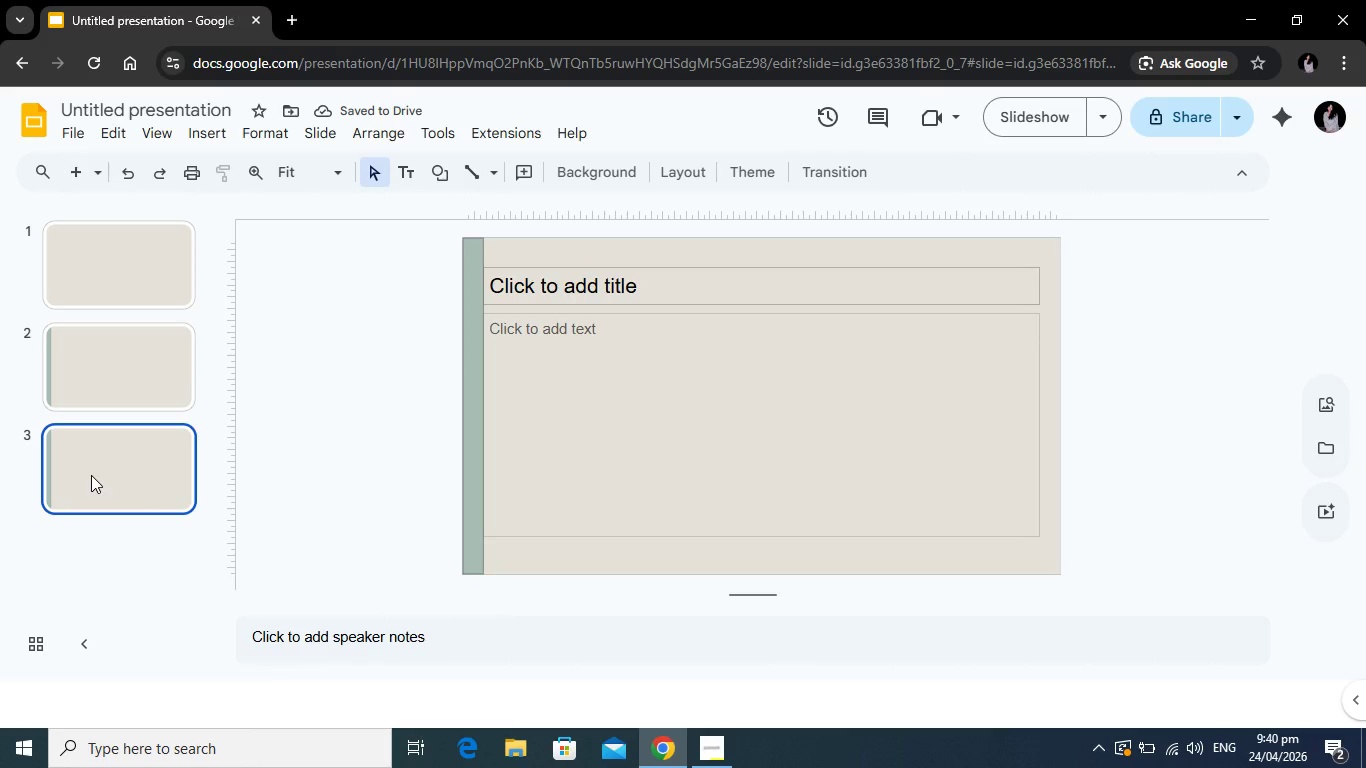 
key(Alt+Tab)